 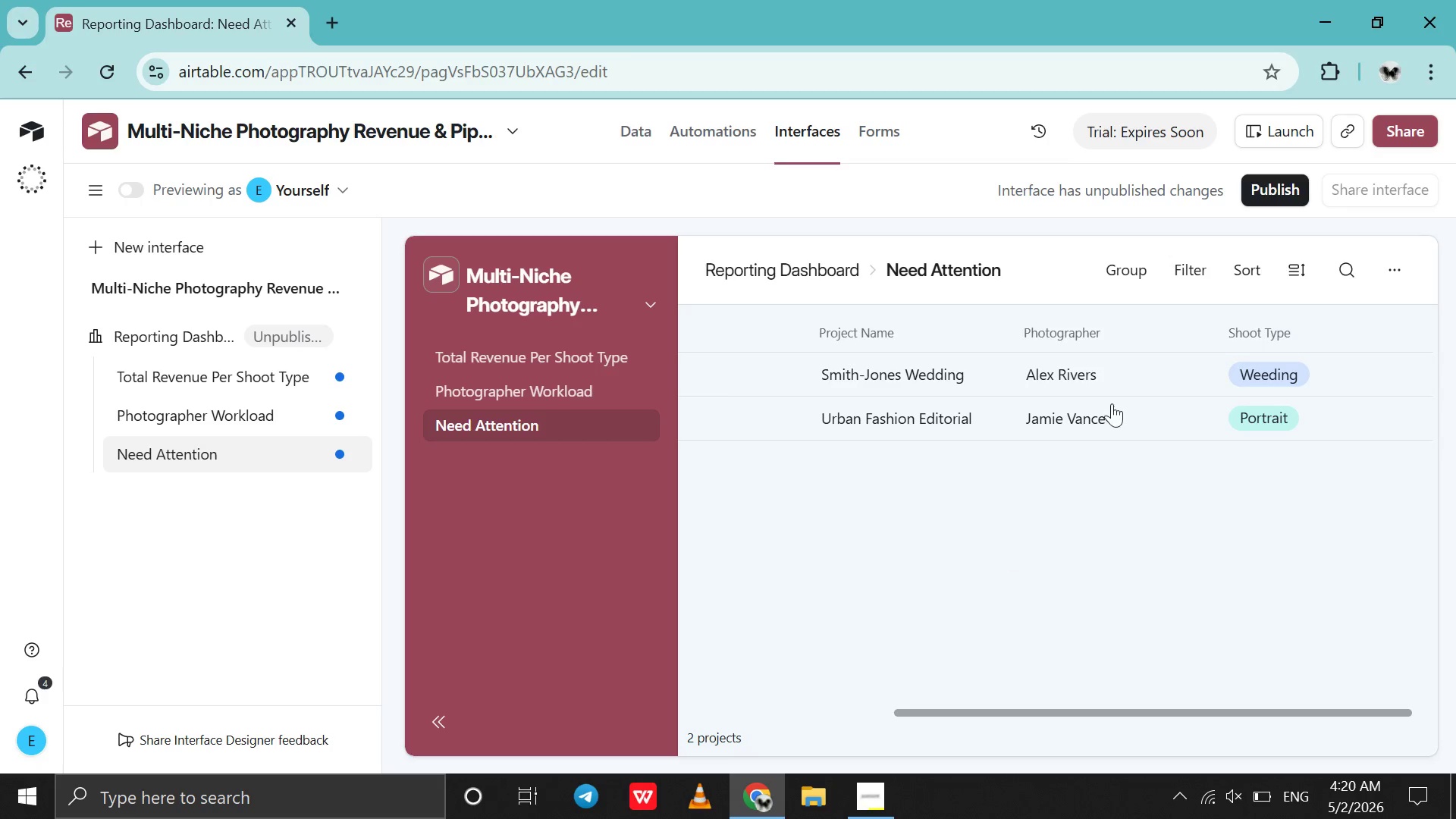 
left_click([1117, 454])
 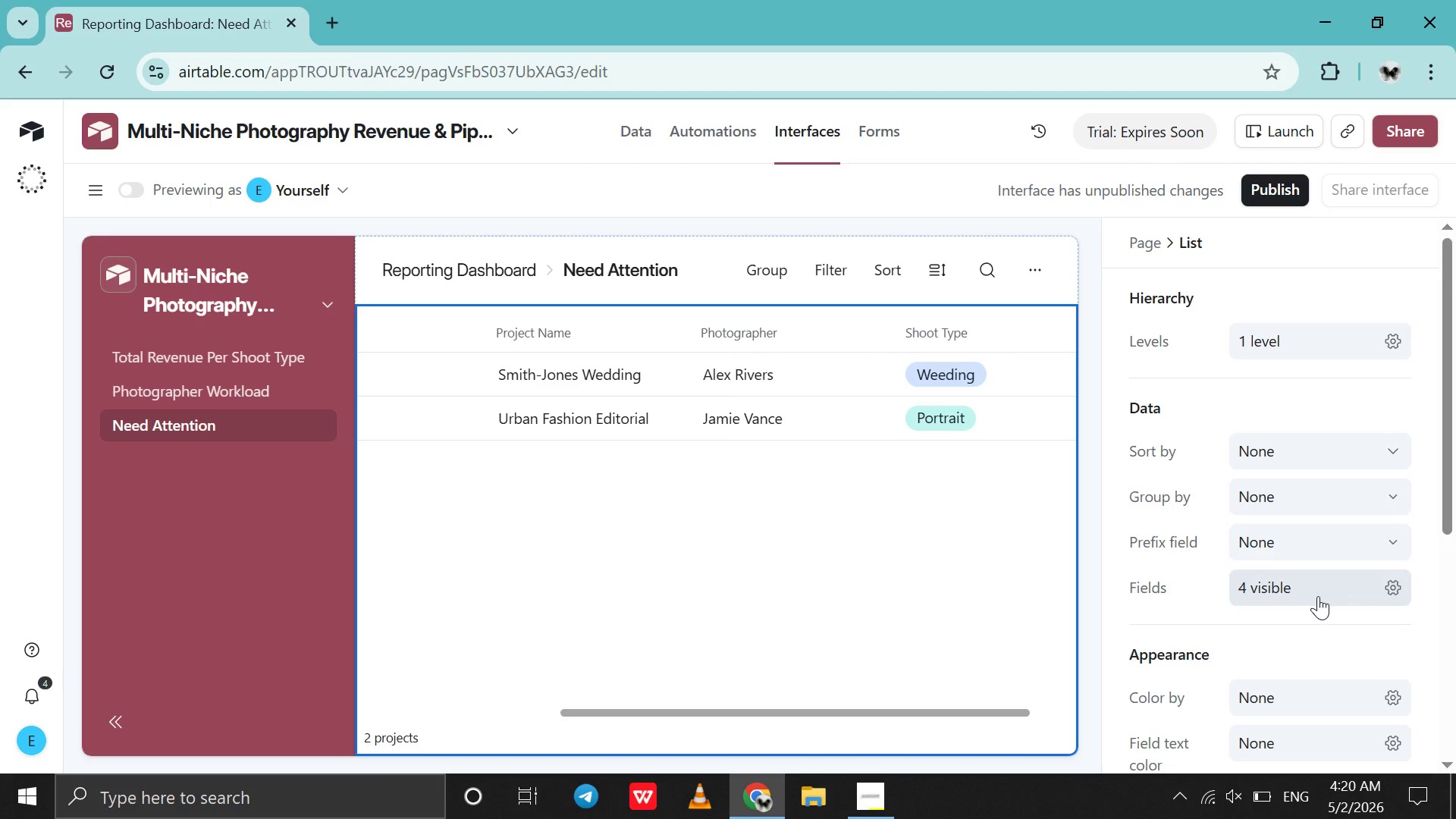 
left_click([1307, 597])
 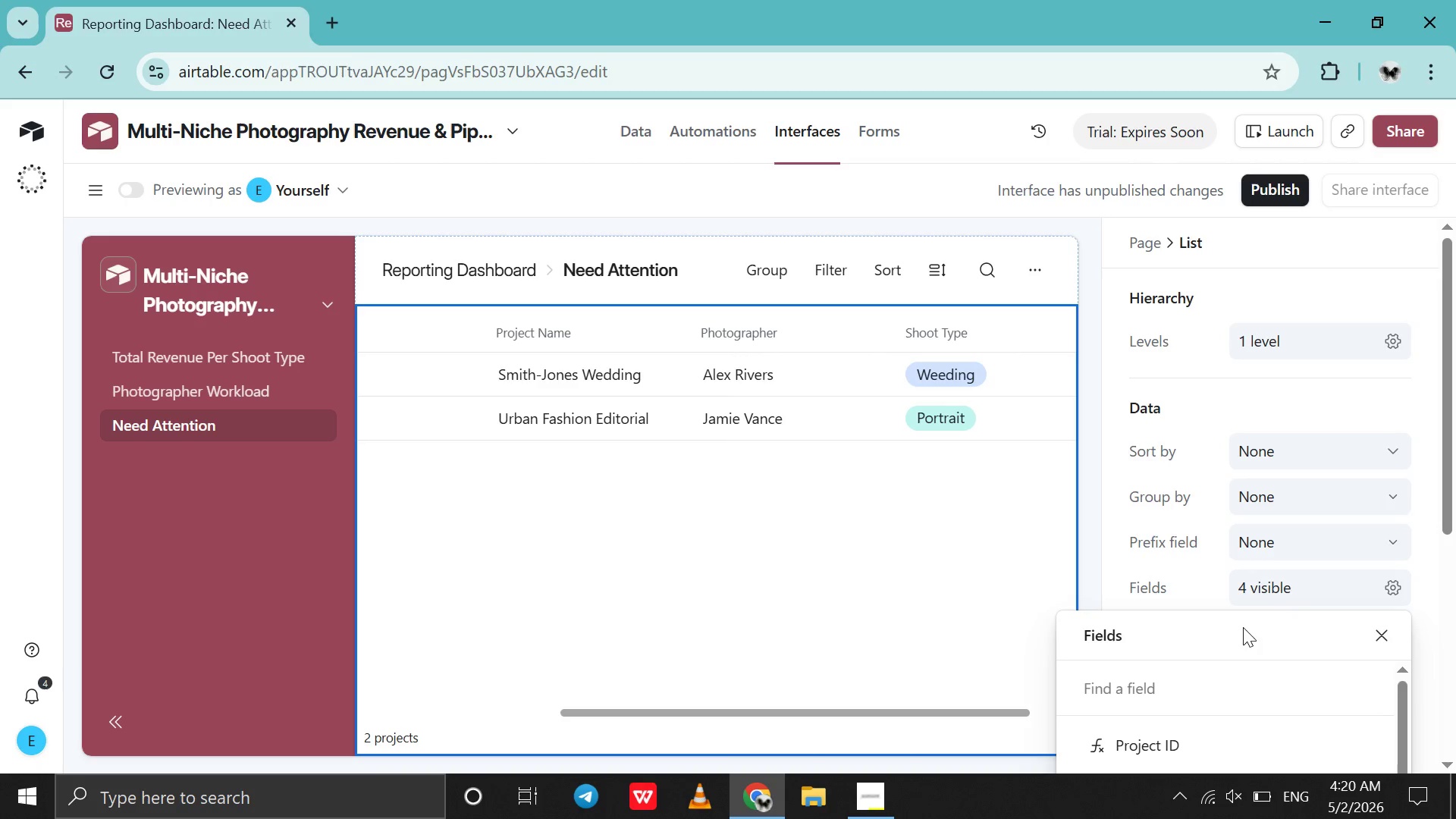 
scroll: coordinate [1241, 667], scroll_direction: down, amount: 5.0
 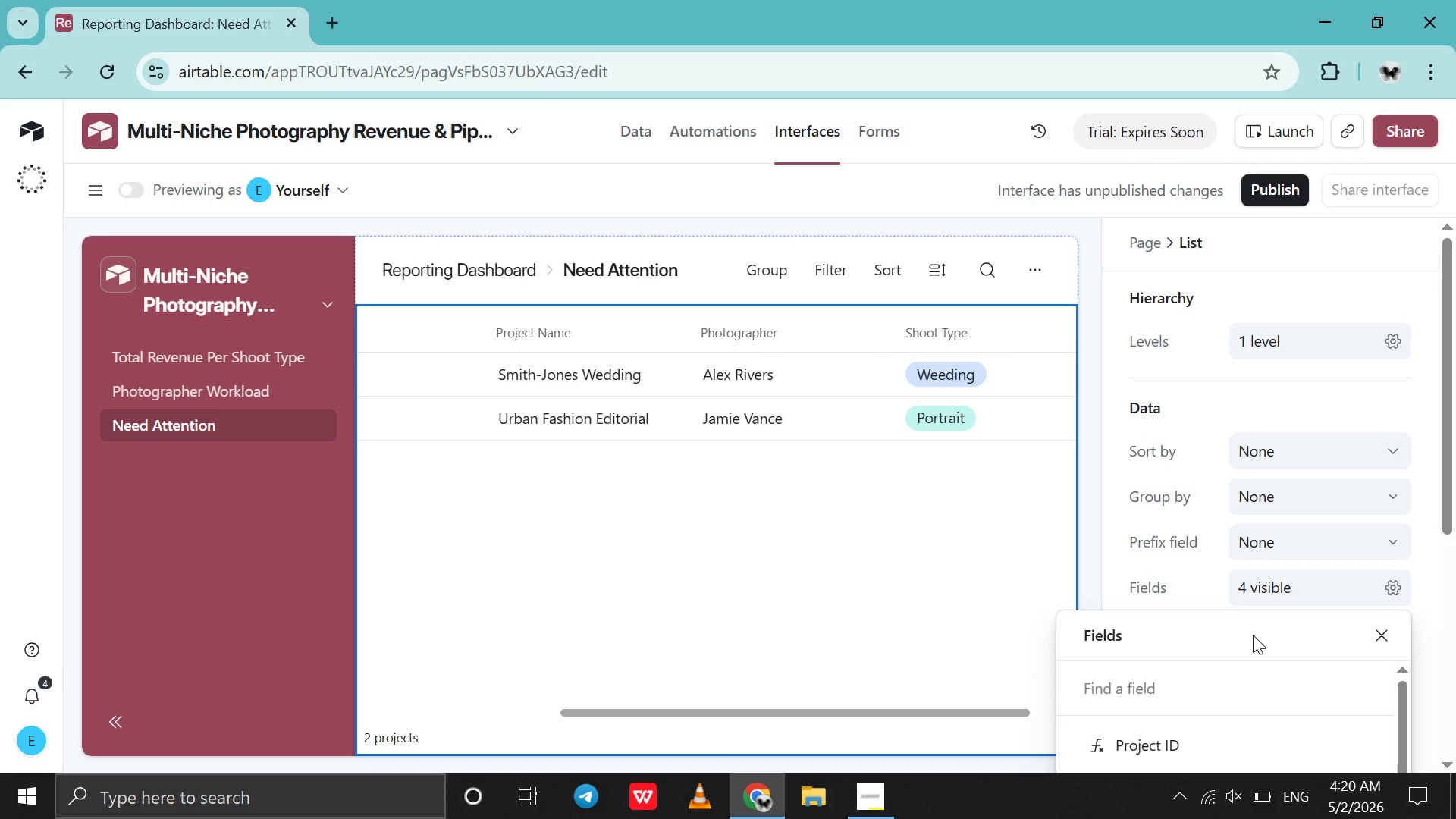 
left_click_drag(start_coordinate=[1253, 635], to_coordinate=[1260, 621])
 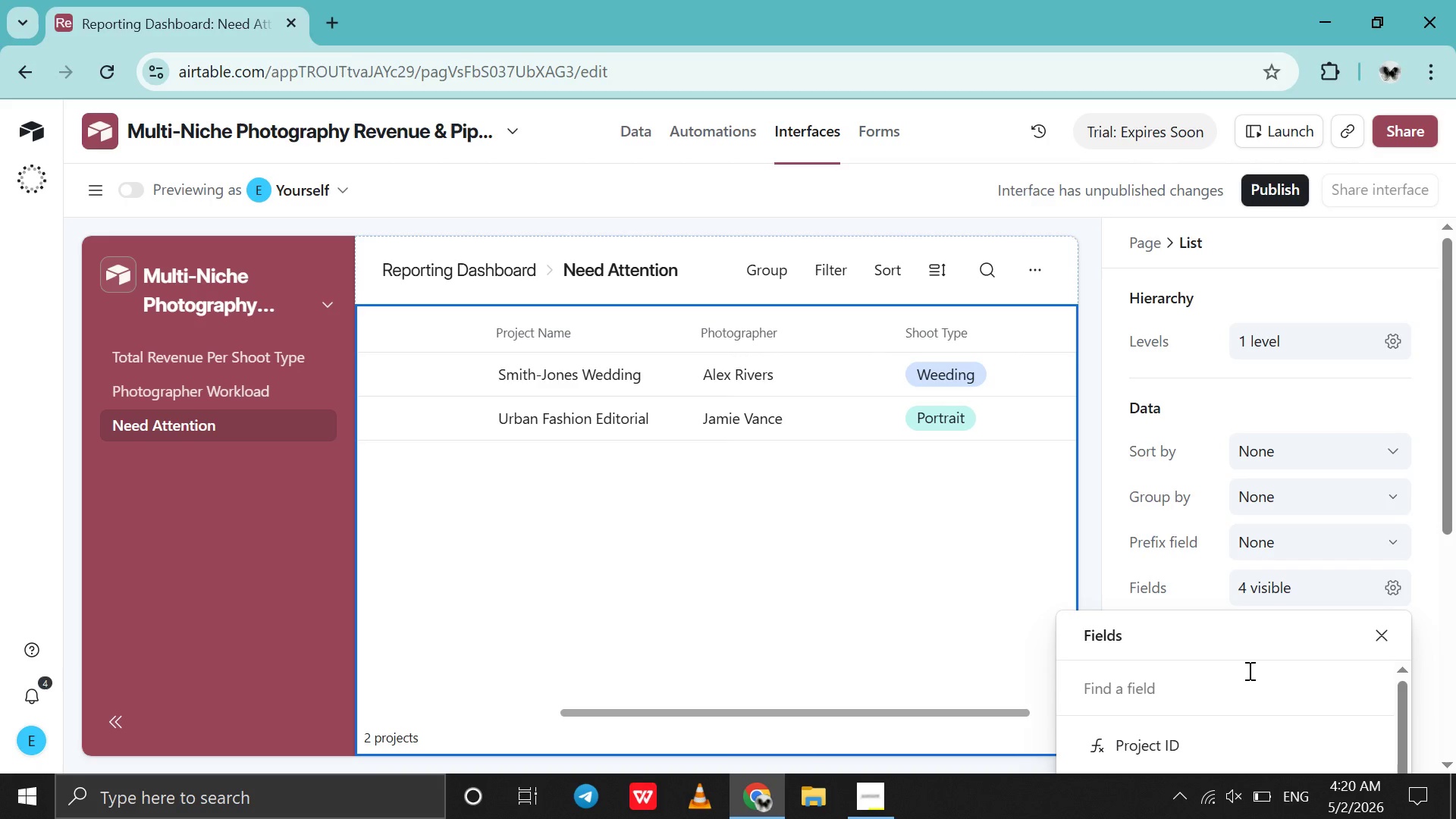 
scroll: coordinate [1248, 670], scroll_direction: down, amount: 8.0
 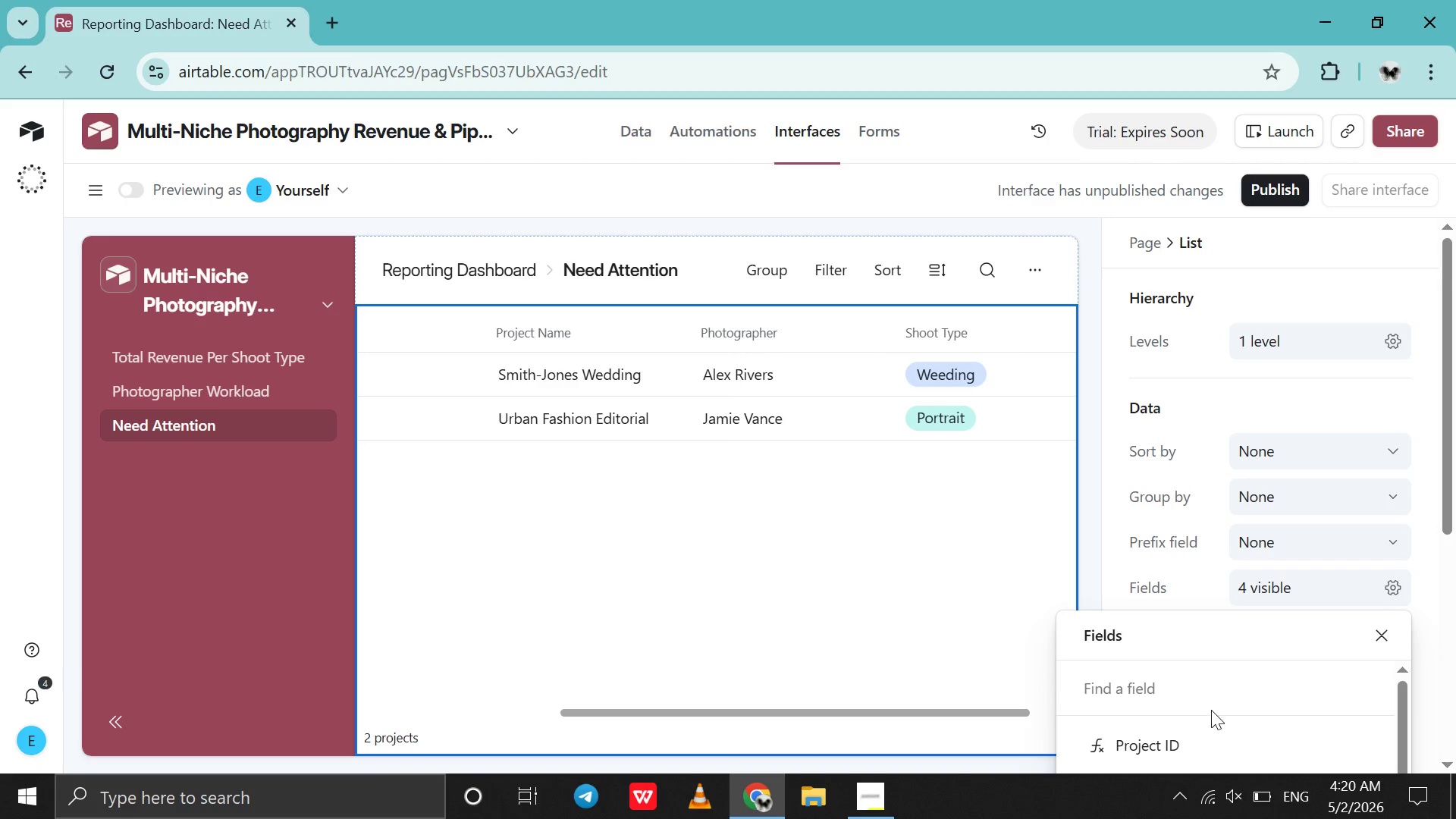 
left_click([1211, 710])
 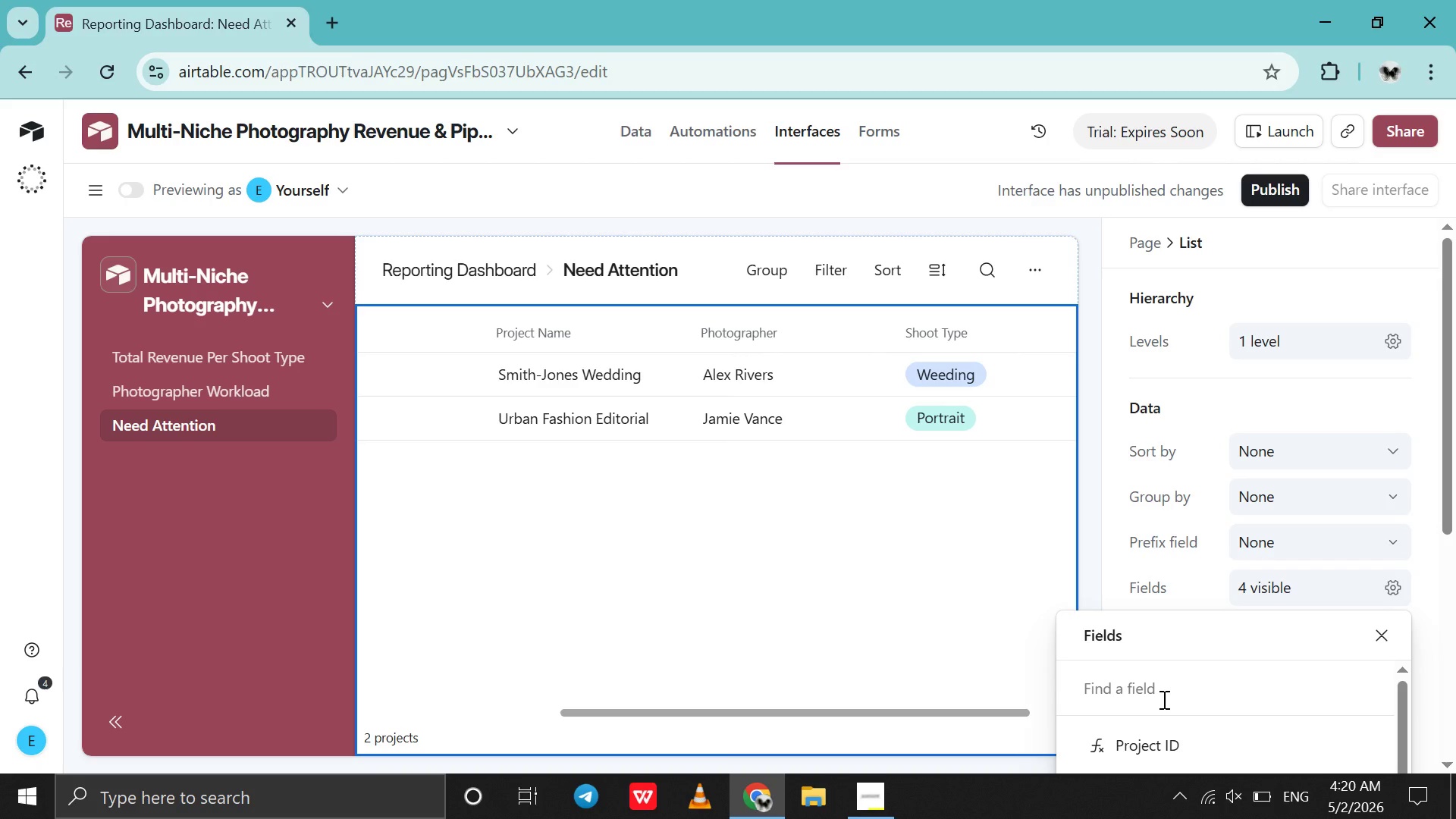 
left_click([1163, 699])
 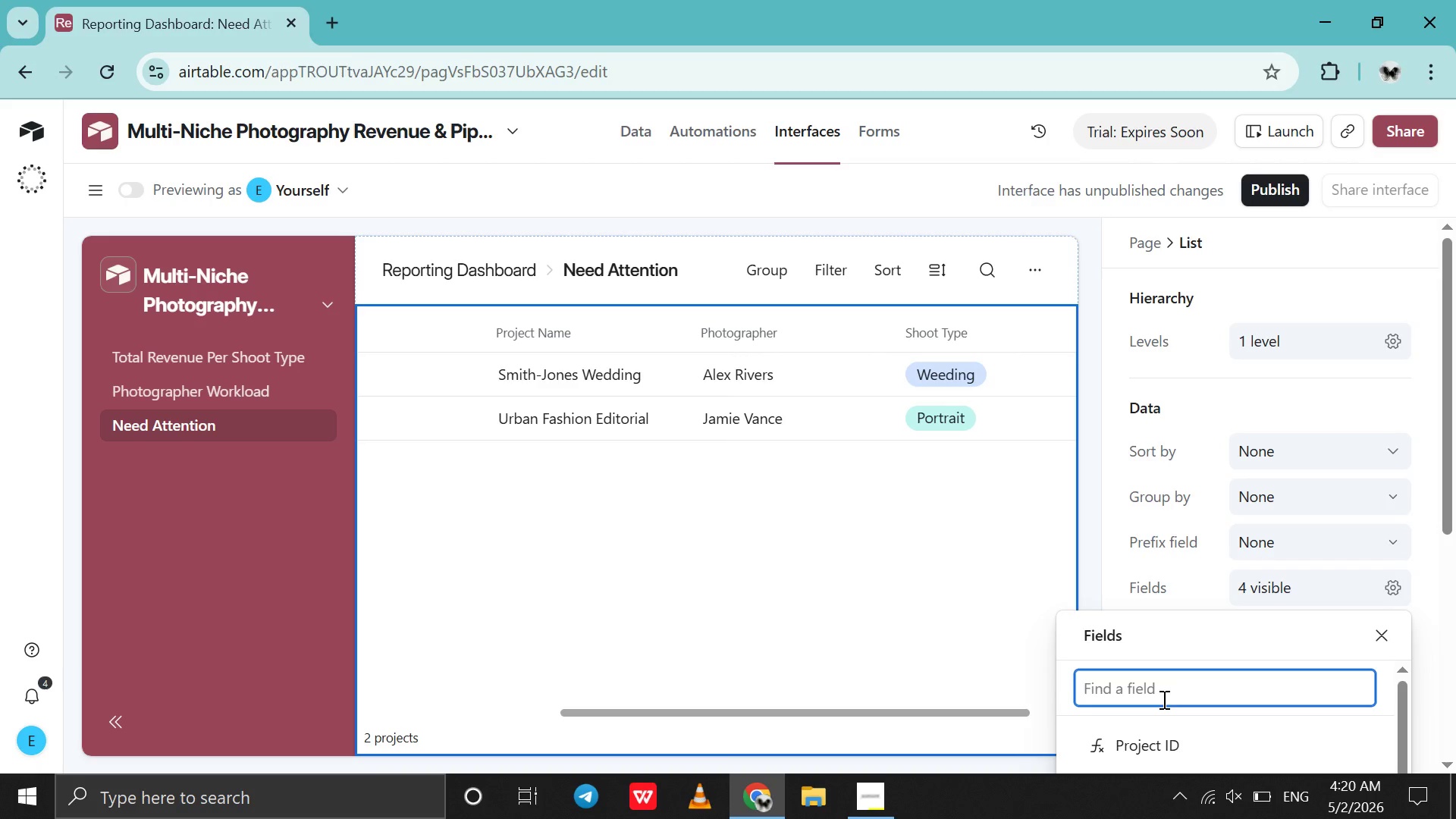 
type(d)
key(Backspace)
type(ed)
 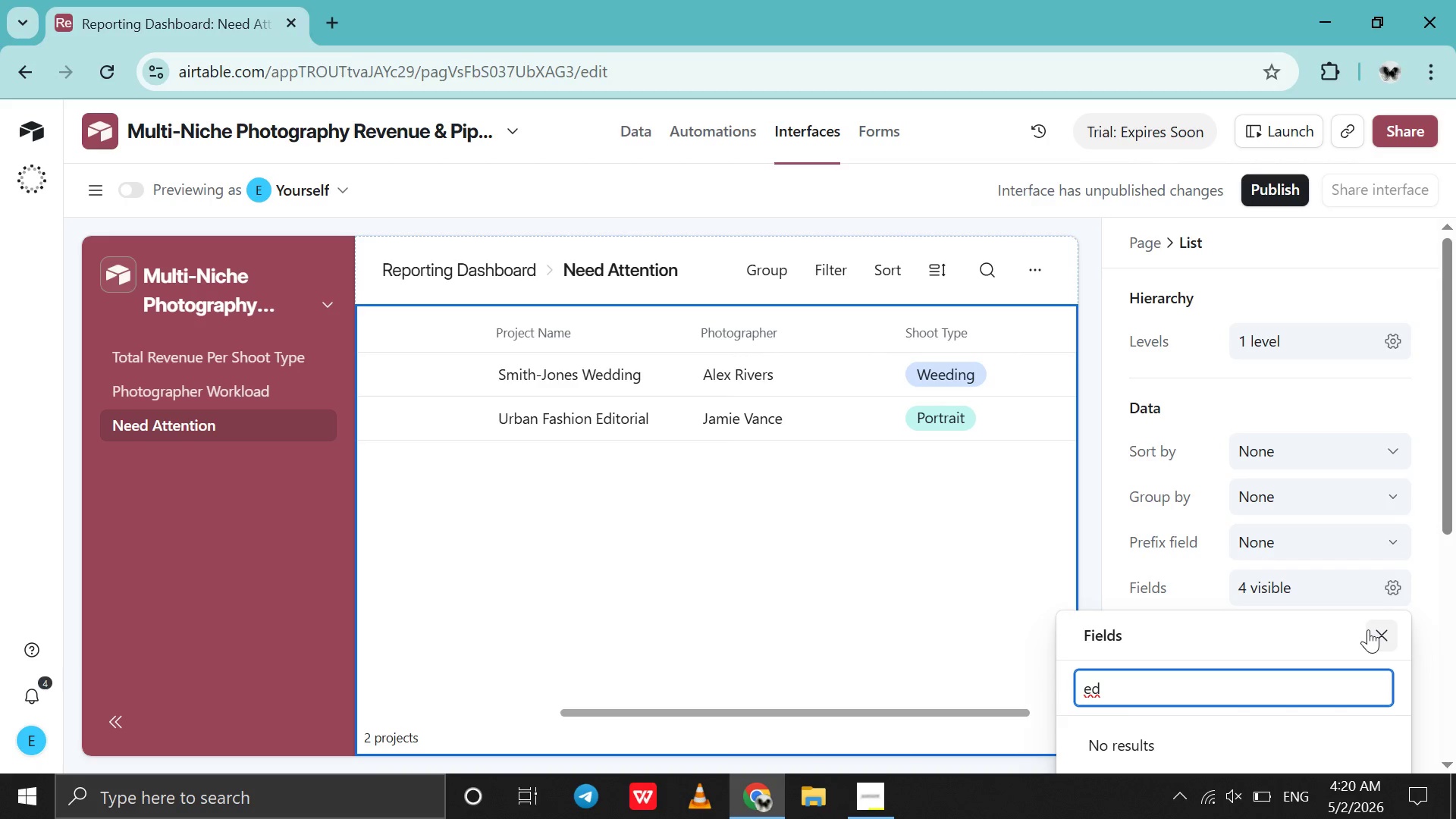 
left_click([1381, 621])
 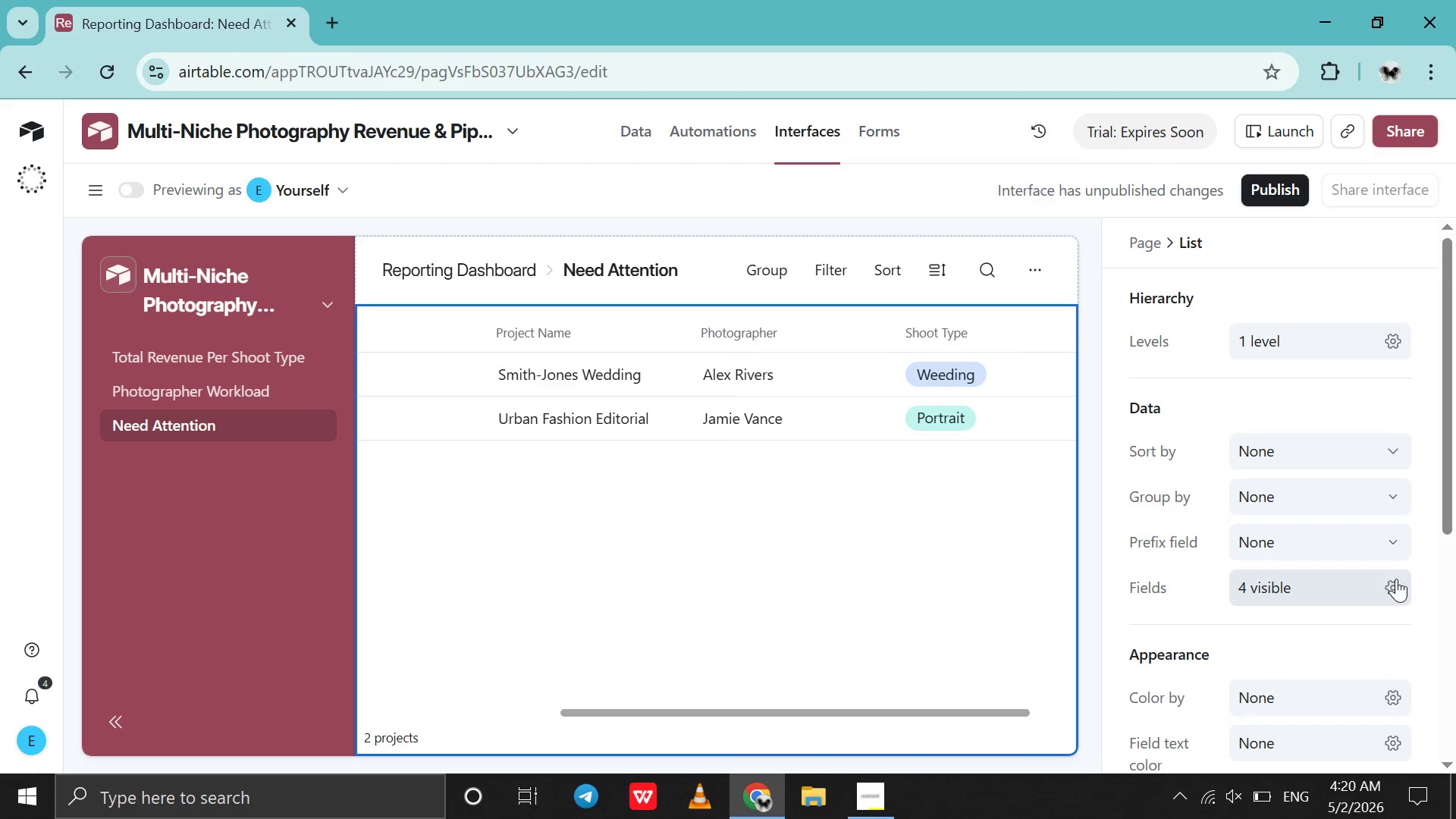 
left_click([1396, 579])
 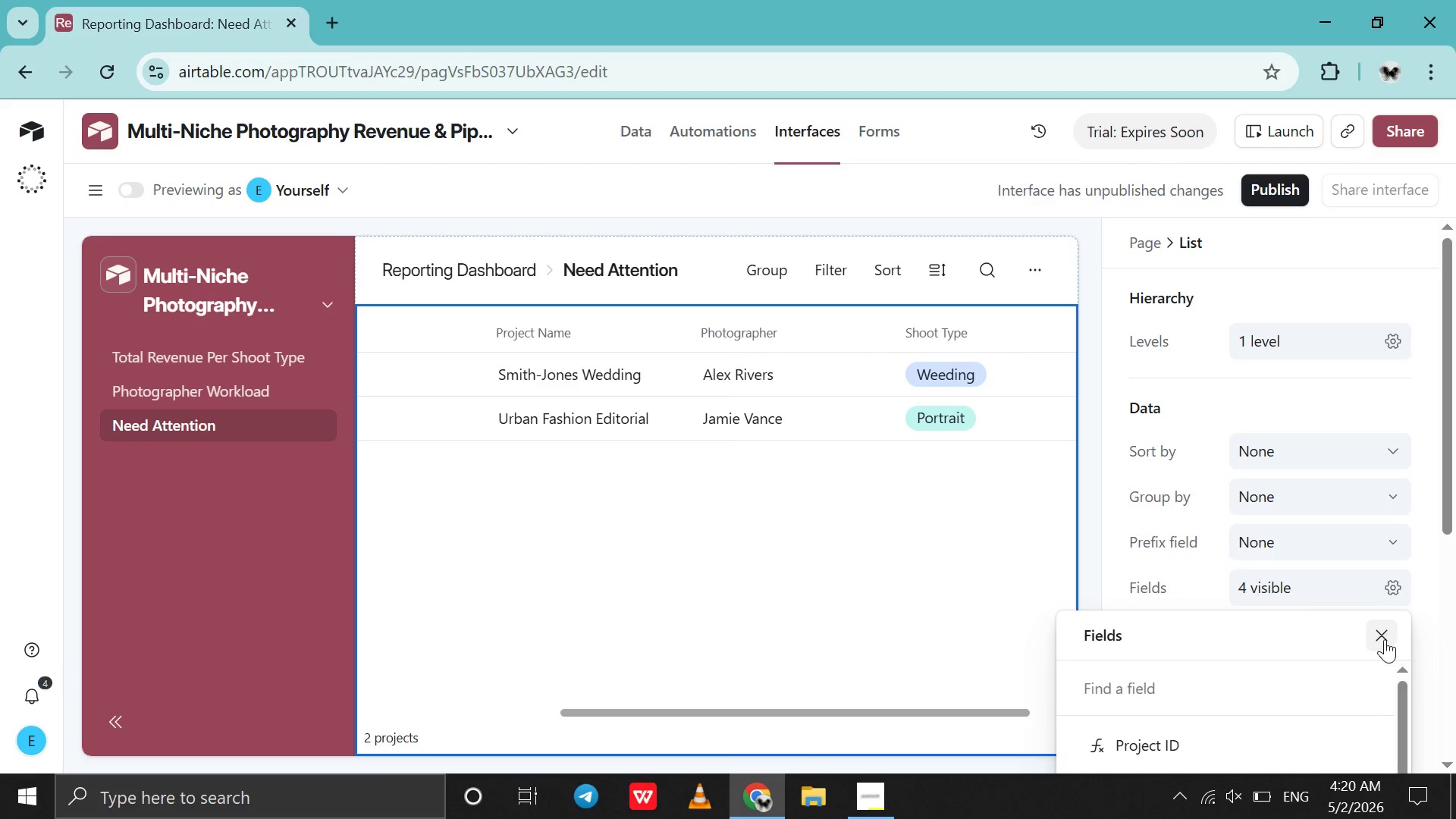 
left_click([1382, 642])
 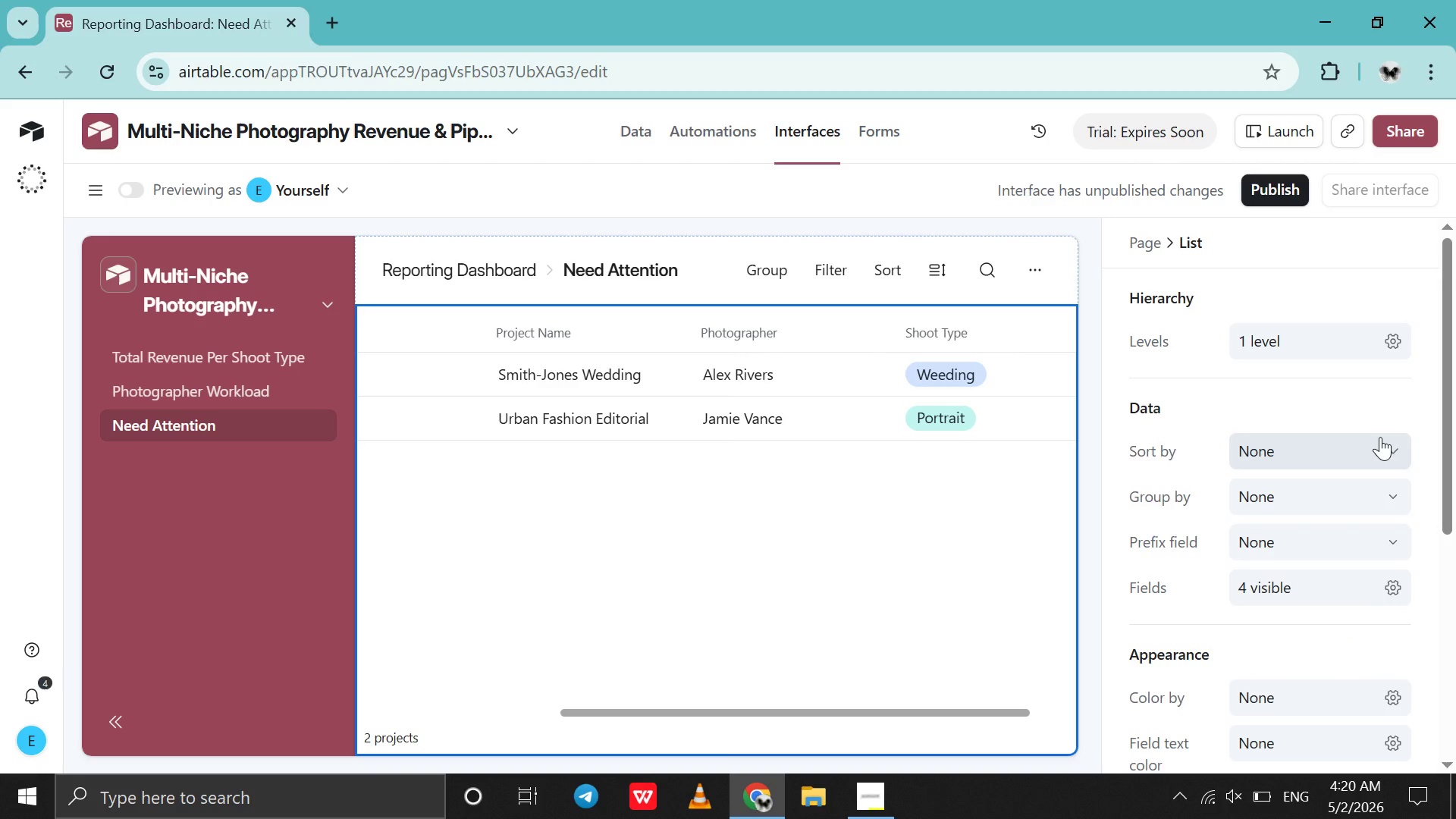 
scroll: coordinate [1380, 437], scroll_direction: down, amount: 7.0
 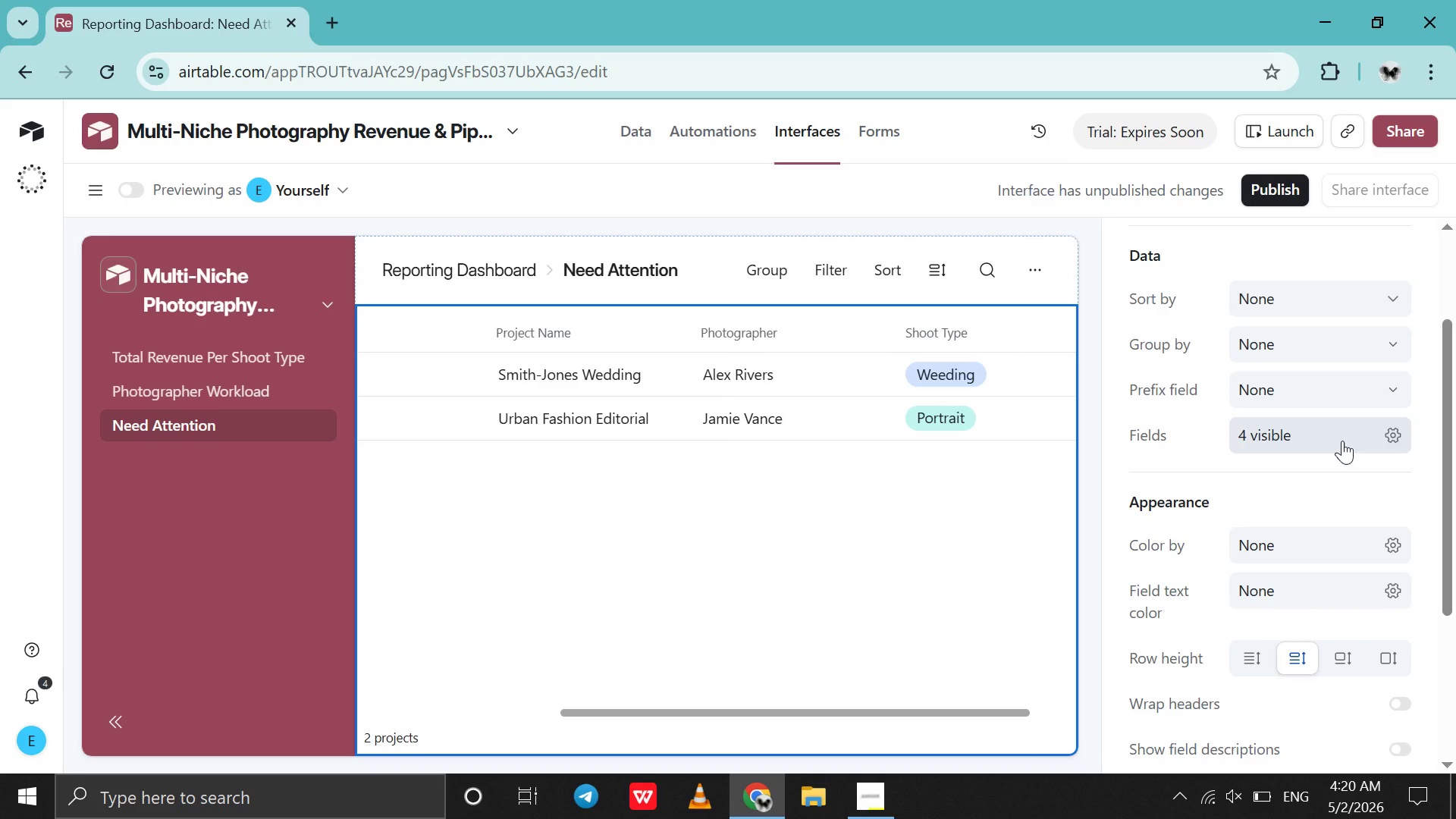 
left_click([837, 253])
 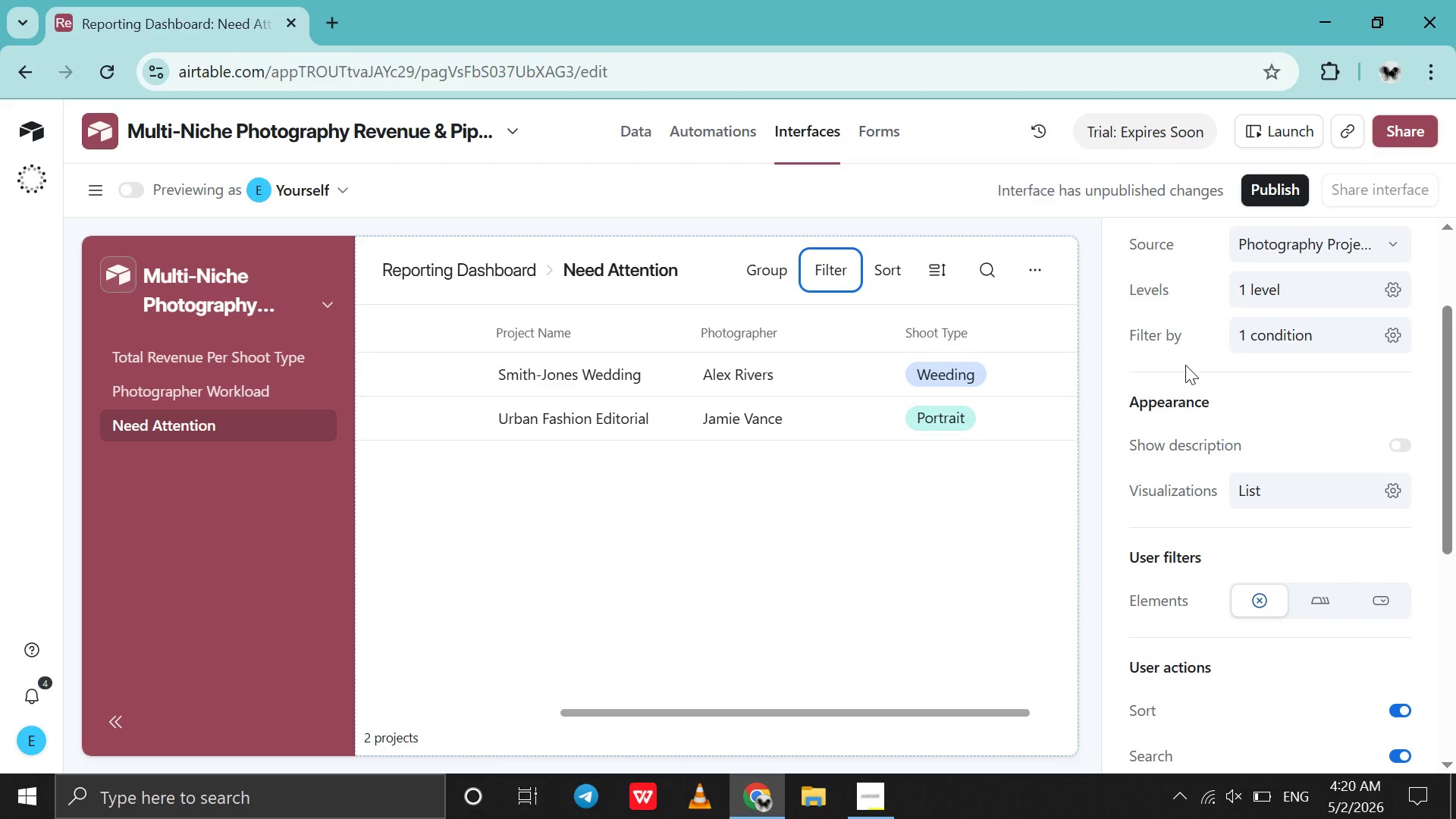 
scroll: coordinate [1185, 365], scroll_direction: down, amount: 7.0
 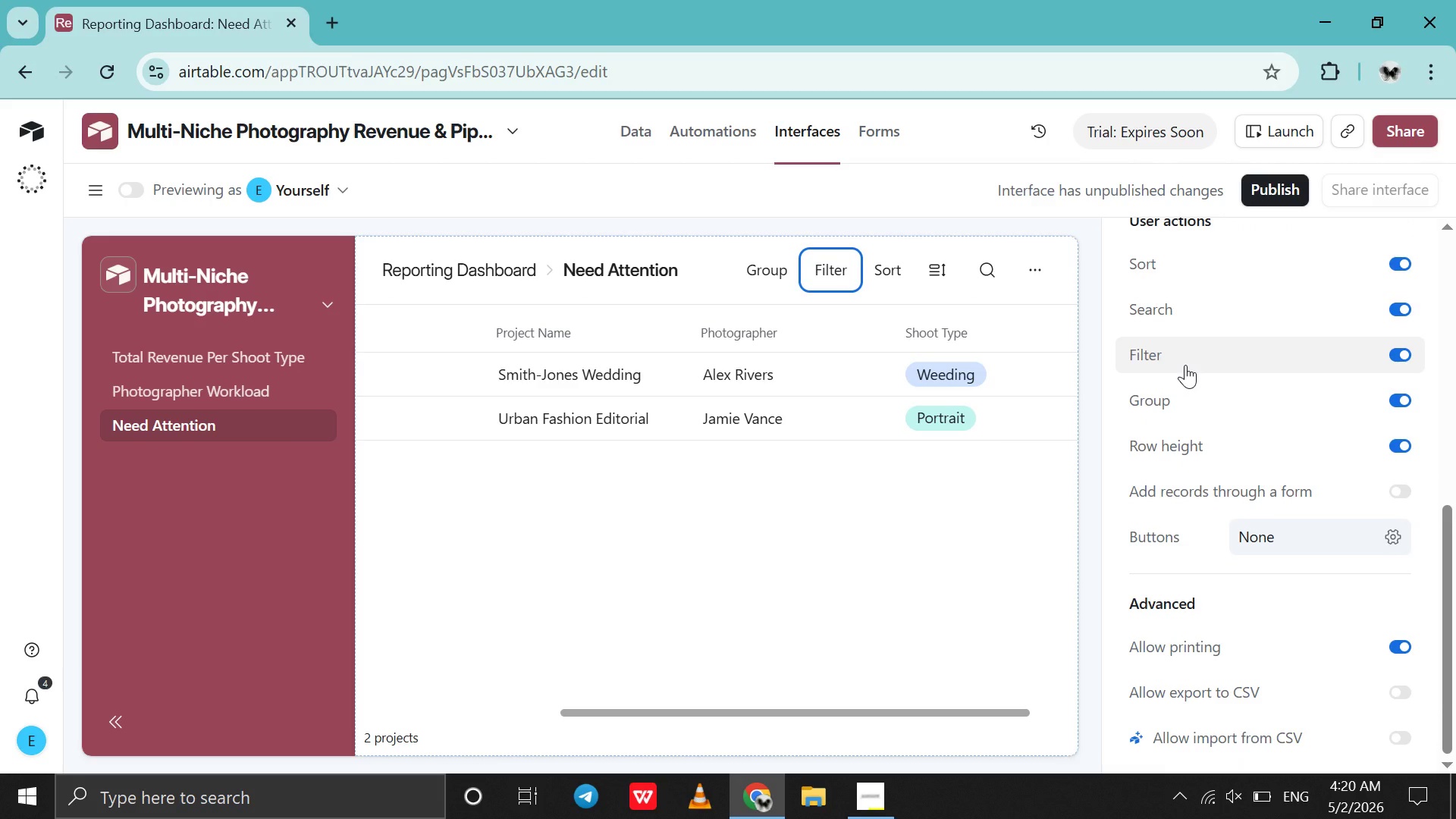 
scroll: coordinate [1185, 365], scroll_direction: up, amount: 12.0
 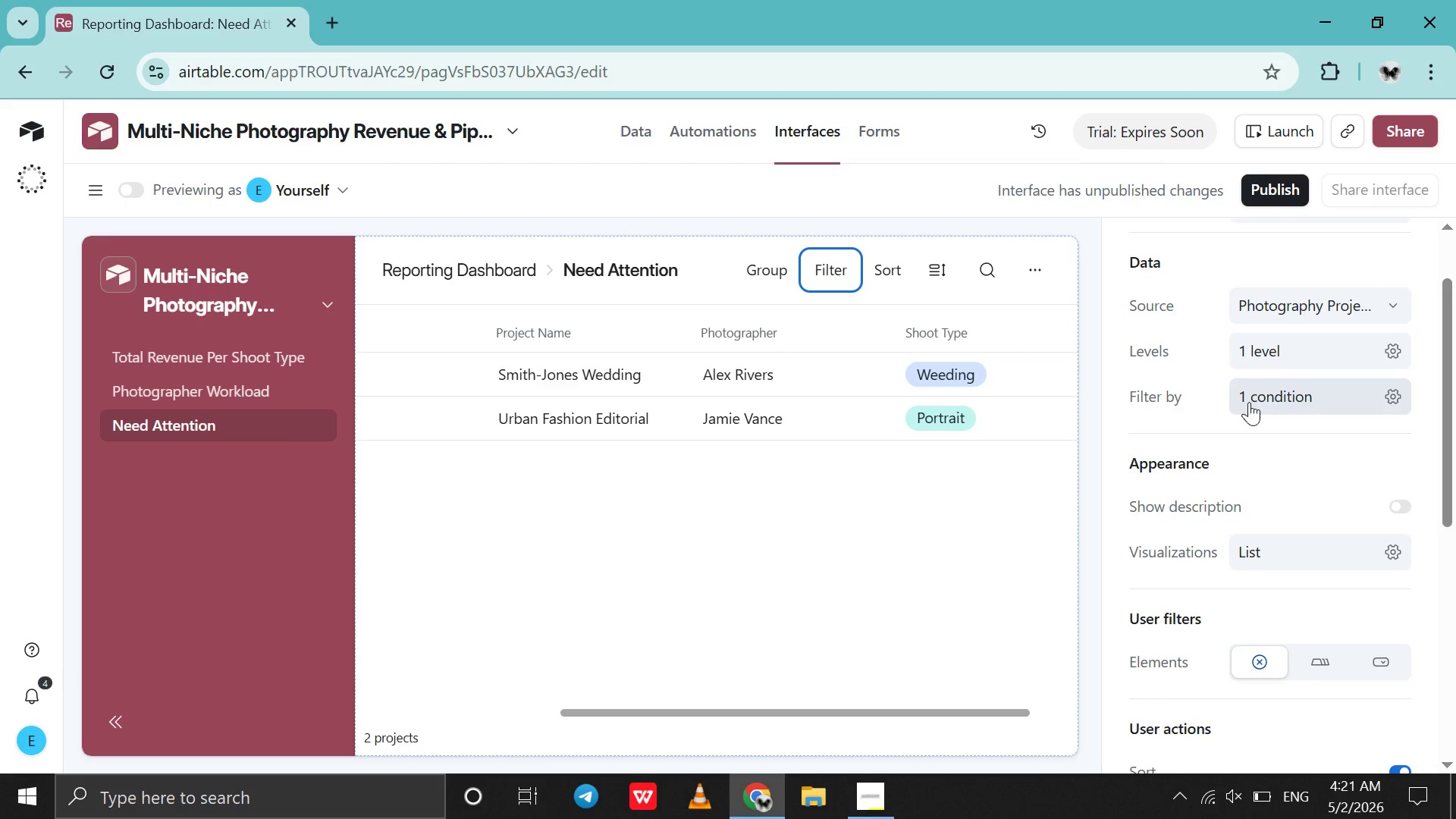 
left_click([1249, 402])
 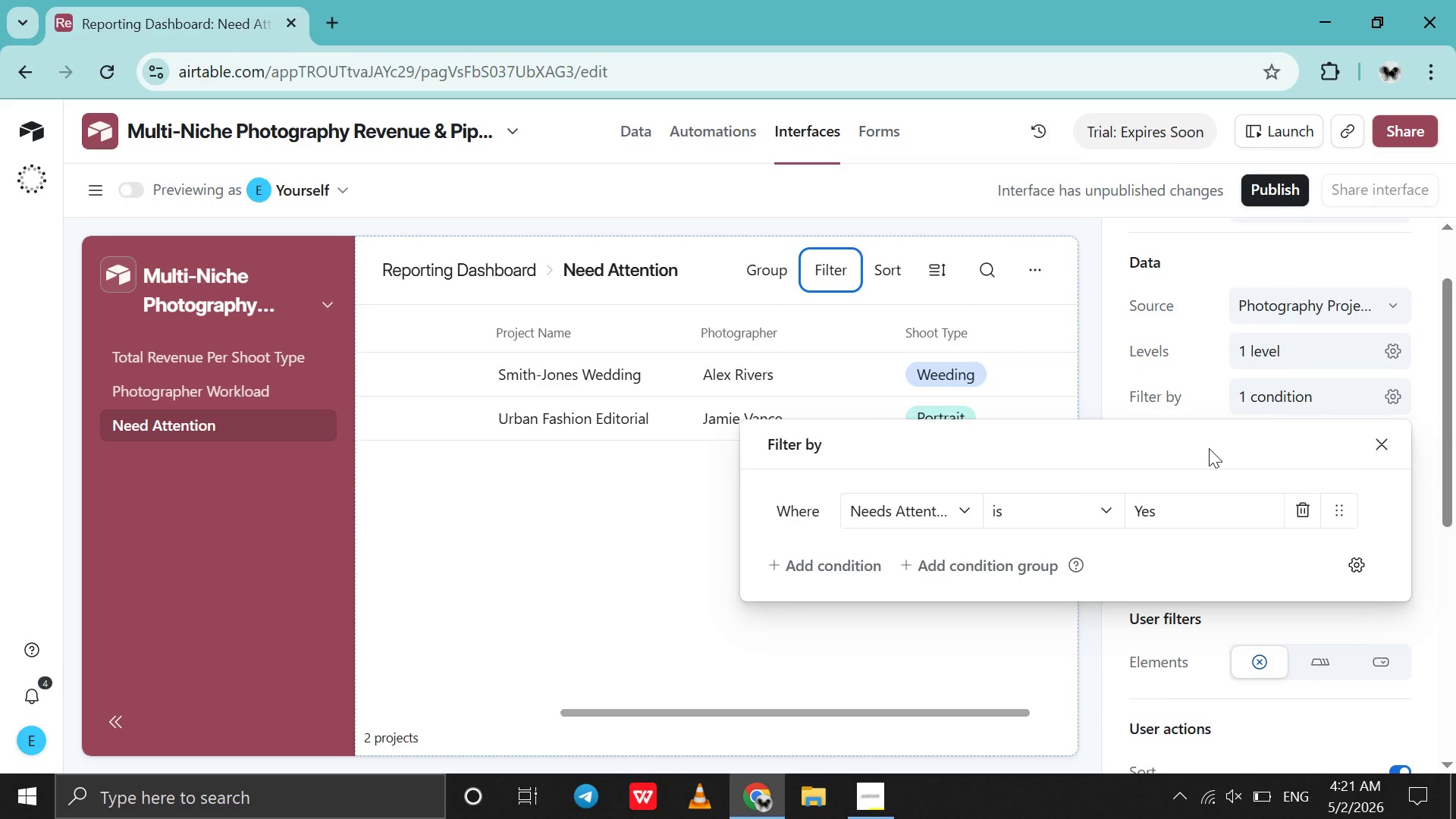 
wait(5.06)
 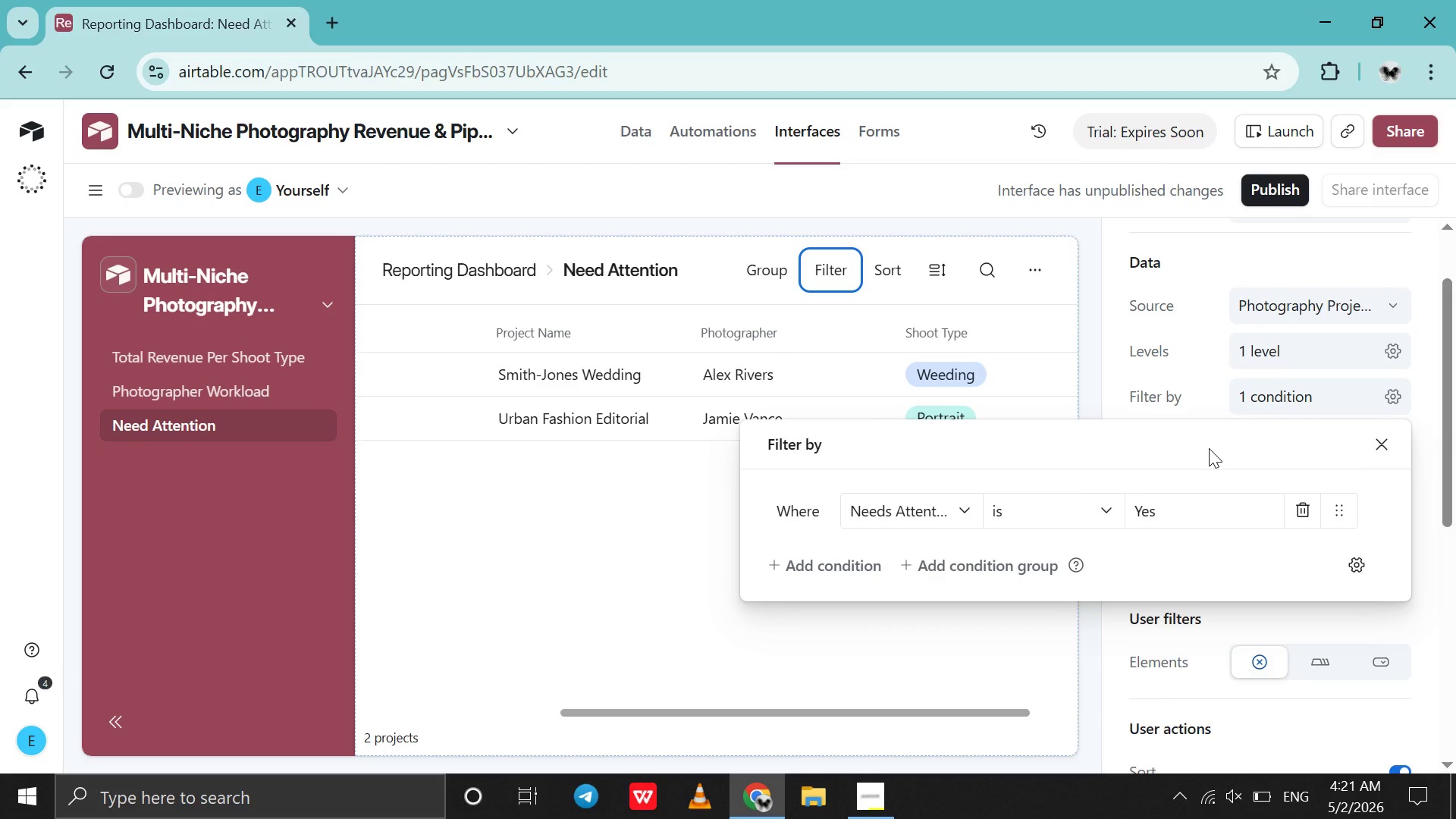 
key(Alt+Meta+PrintScreen)
 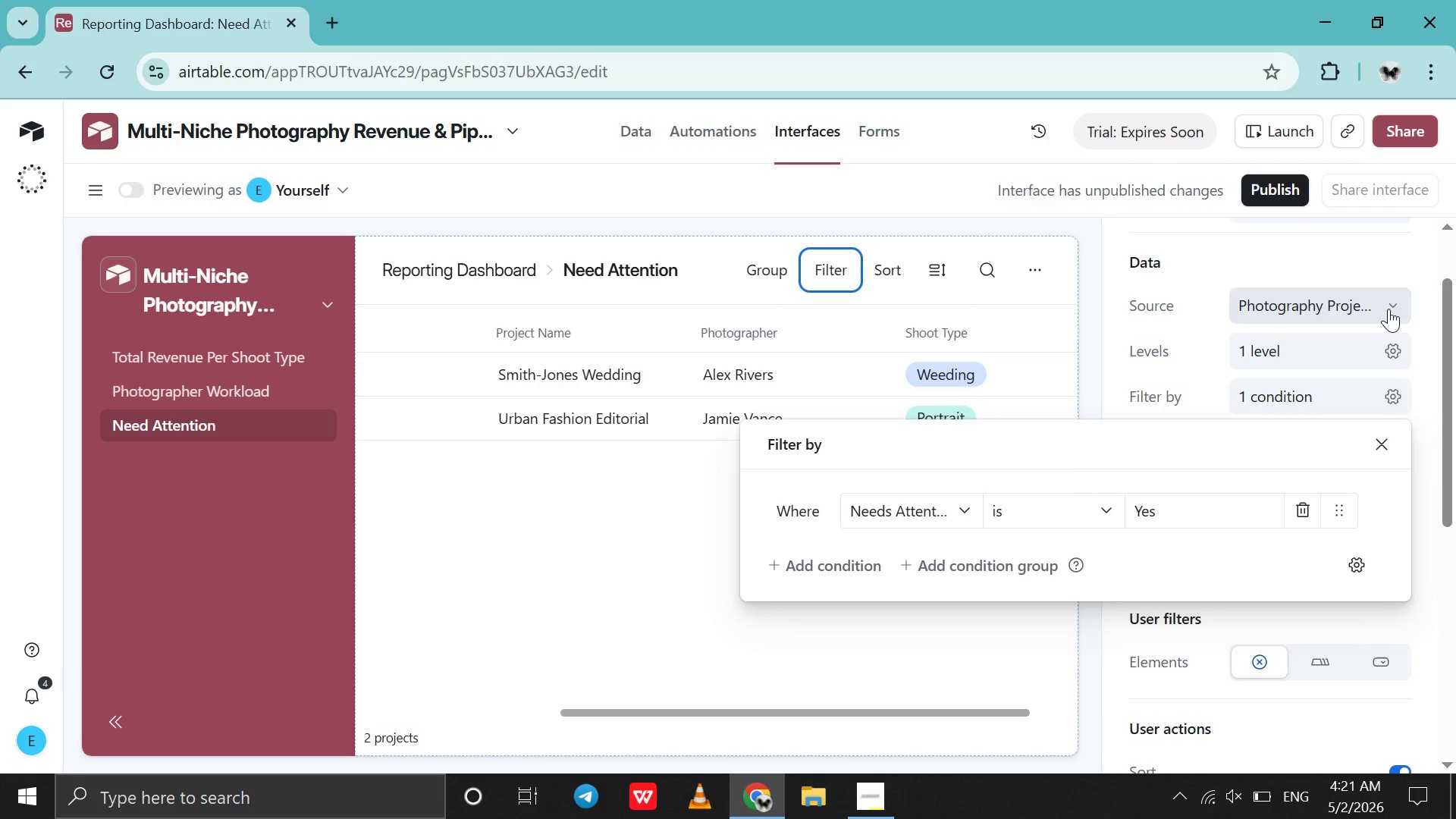 
left_click([1421, 327])
 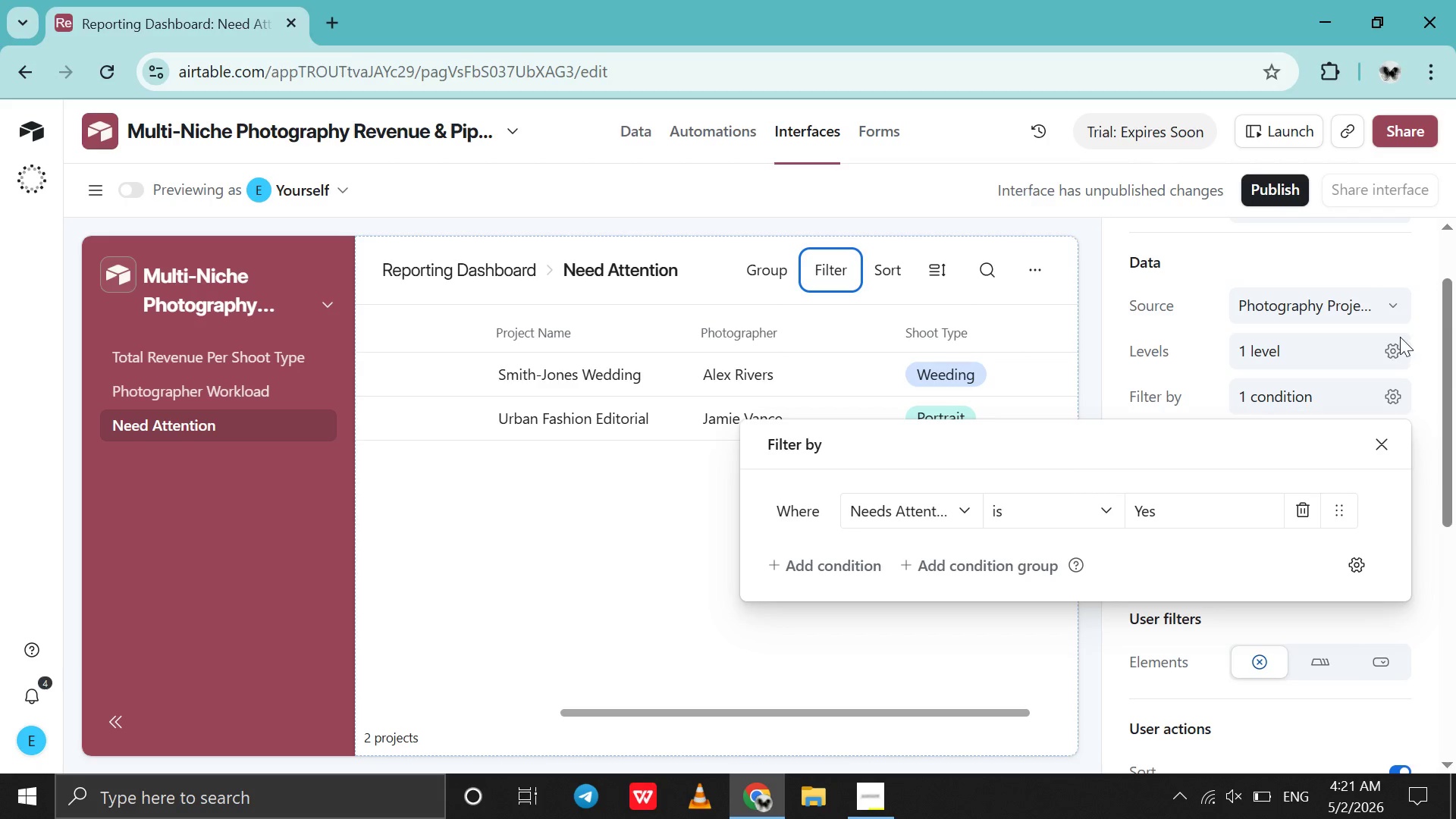 
left_click([1400, 337])
 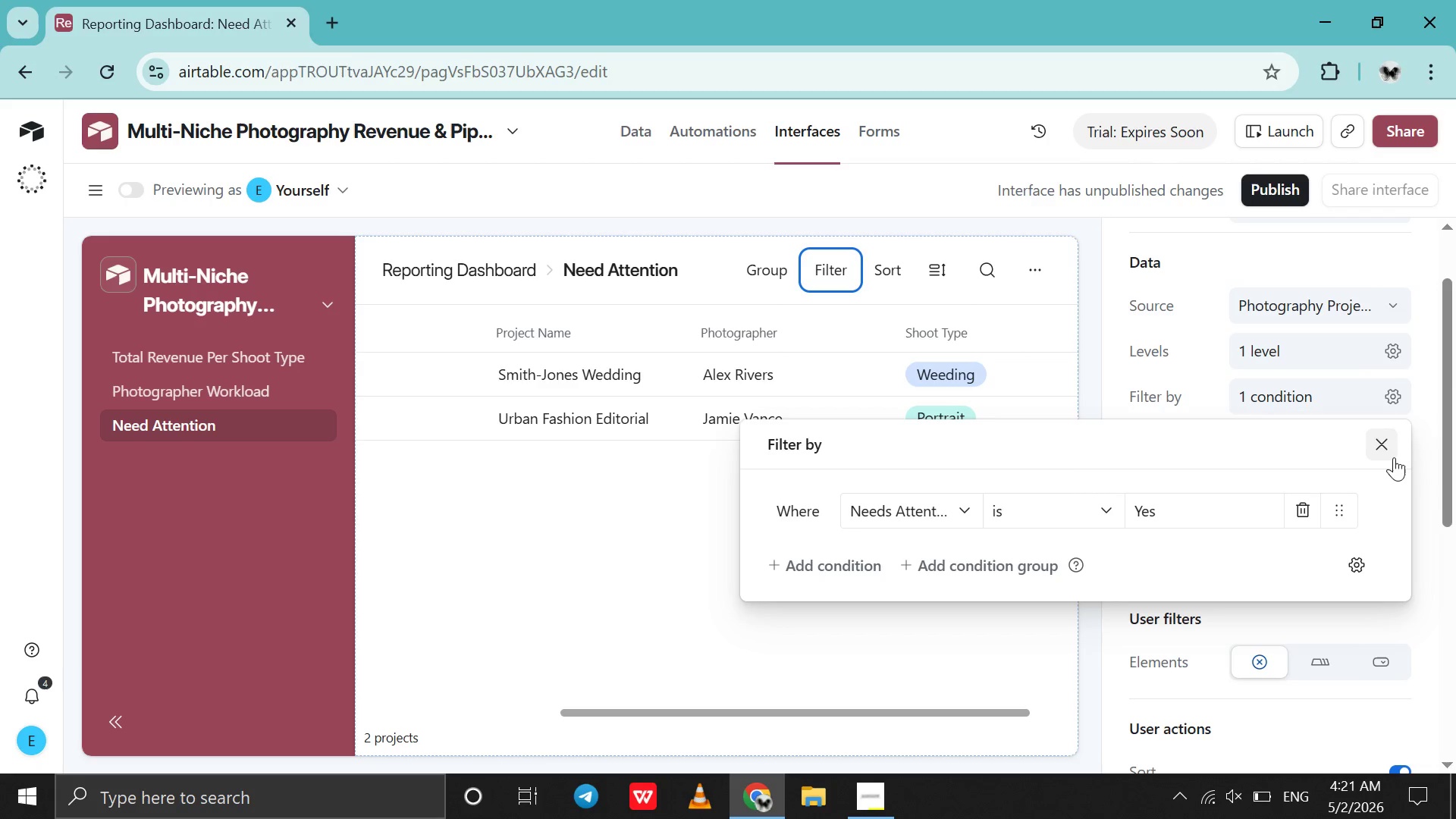 
left_click([1394, 455])
 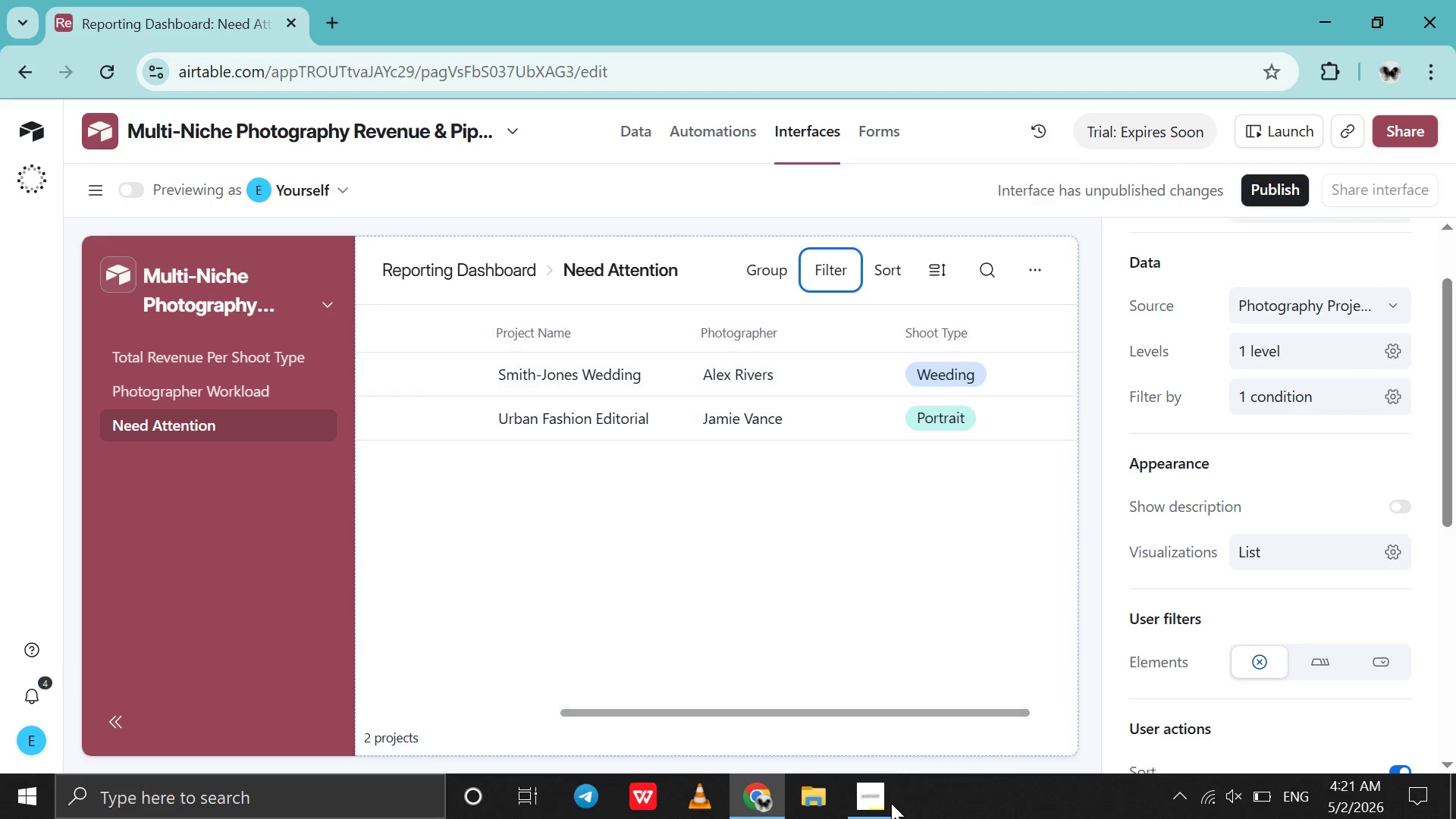 
left_click([883, 817])